 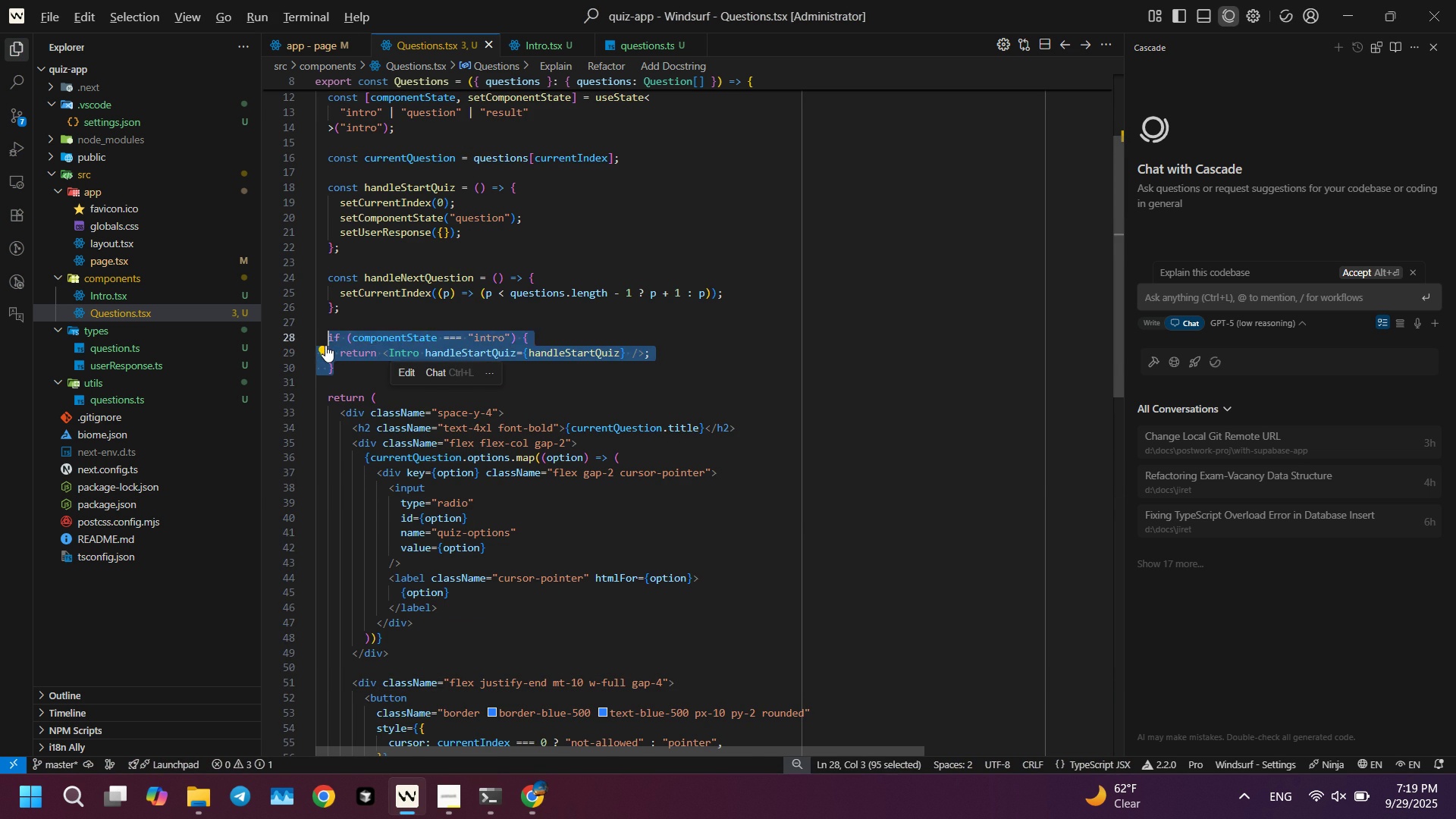 
key(Alt+Shift+AltLeft)
 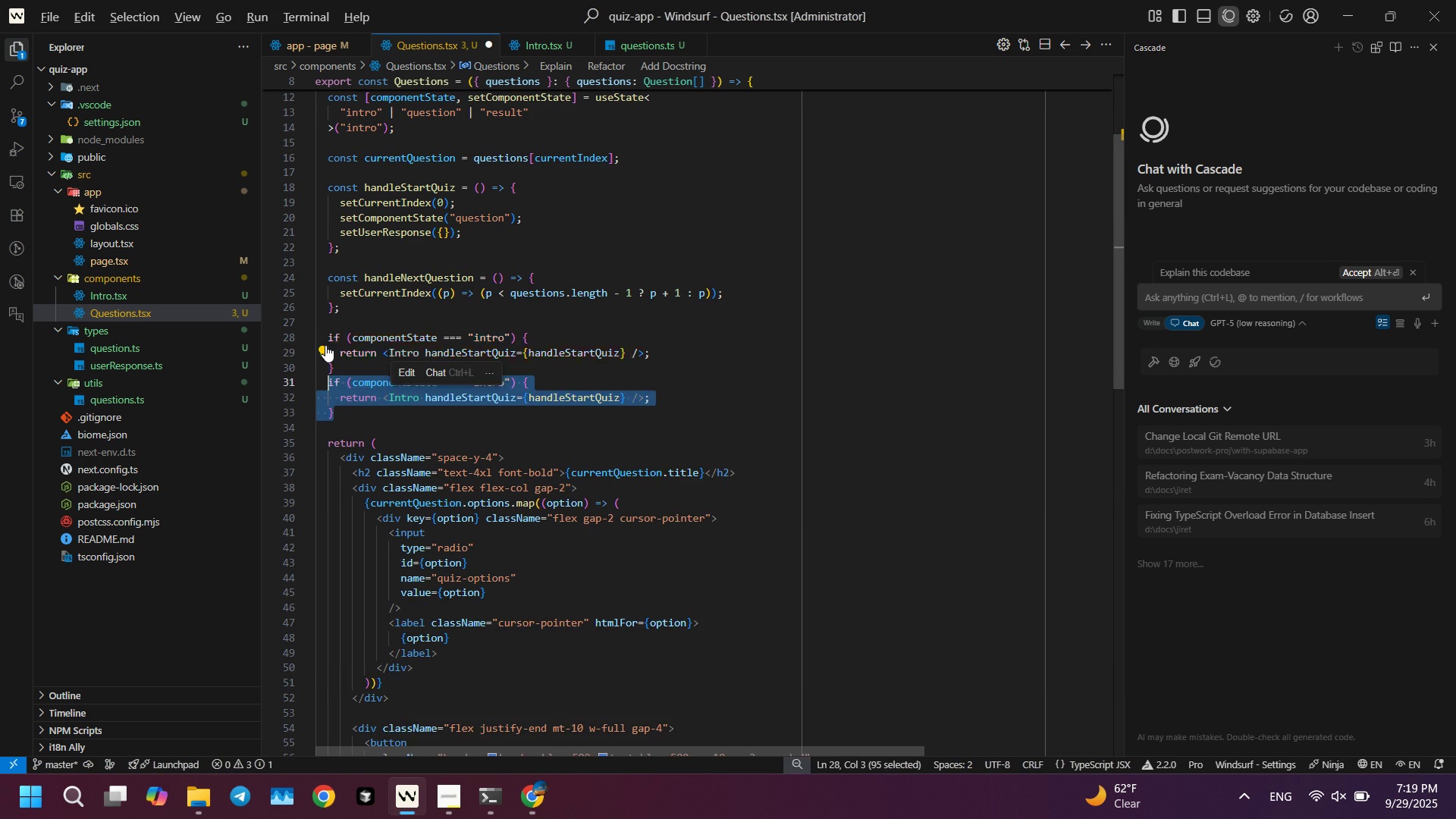 
key(Alt+Shift+ArrowDown)
 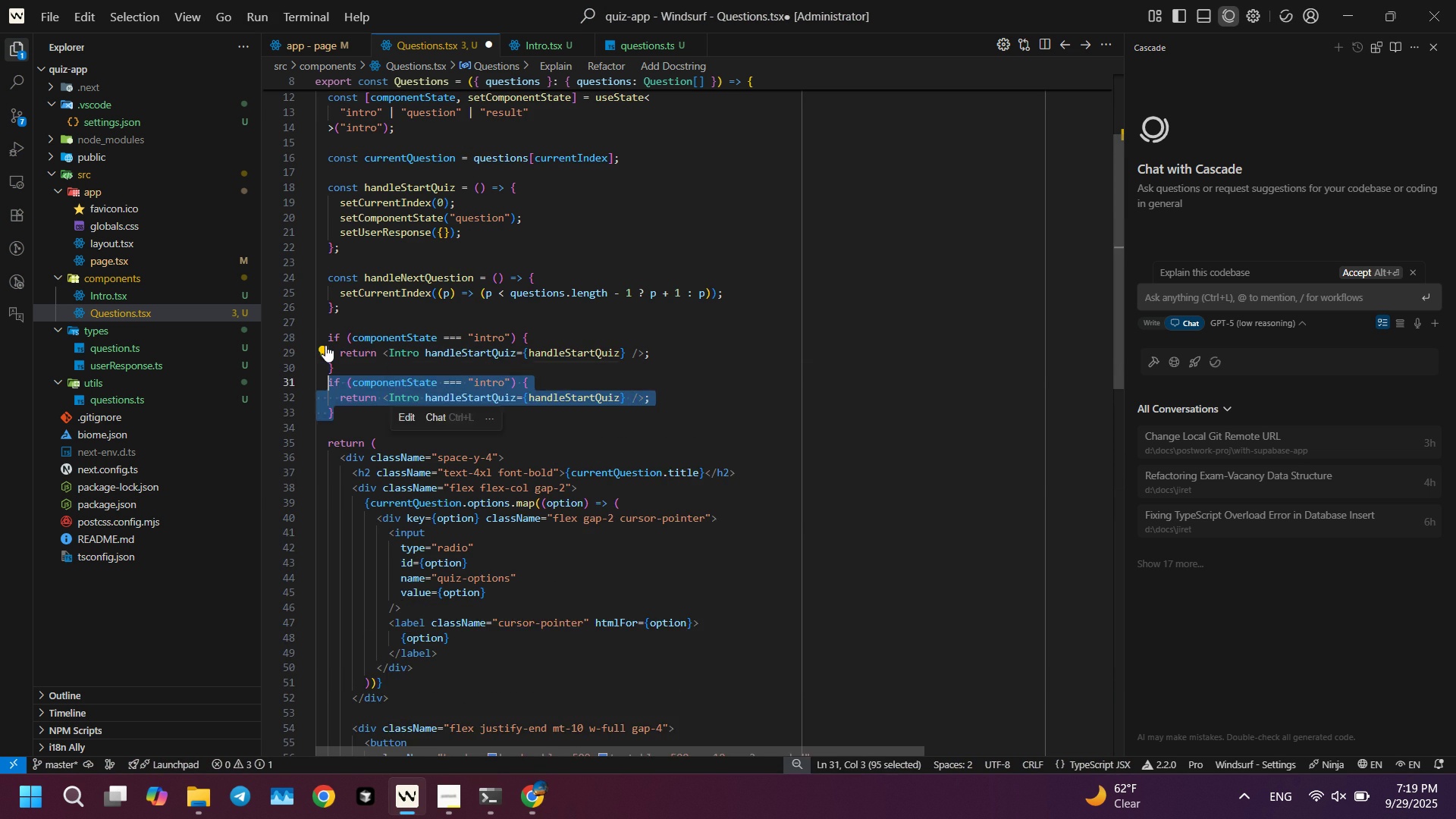 
key(ArrowUp)
 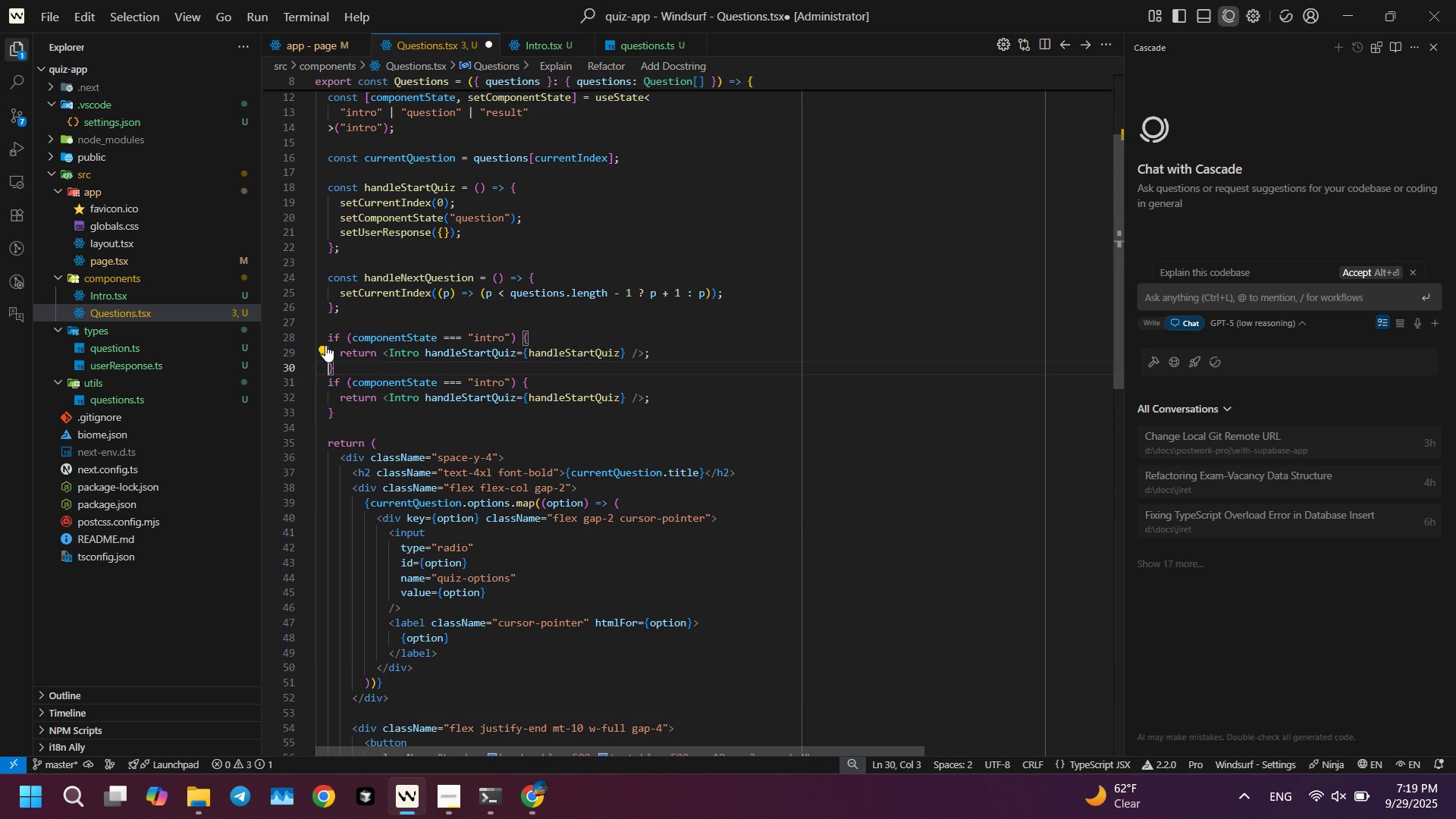 
key(Control+ControlLeft)
 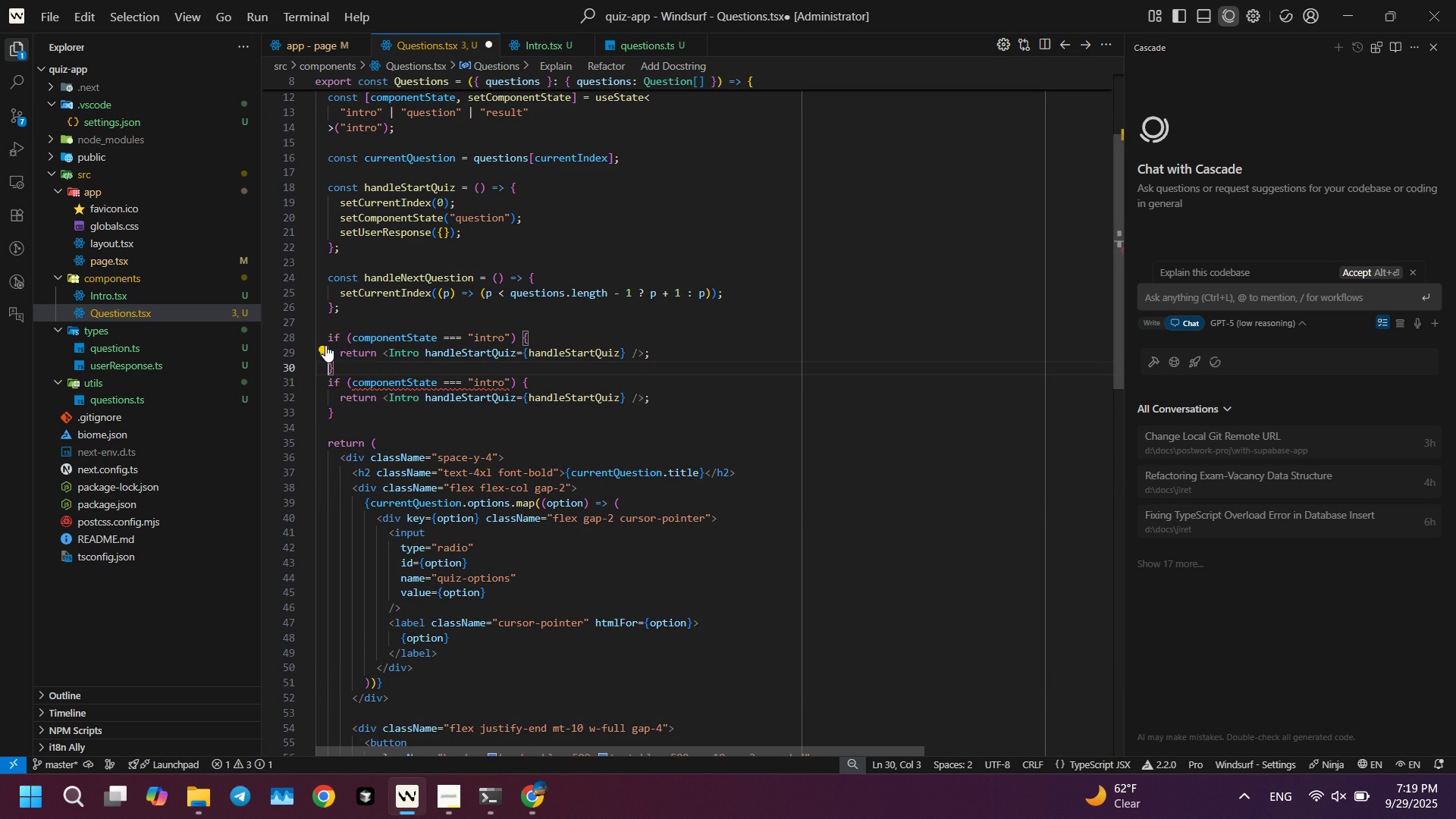 
key(Control+Enter)
 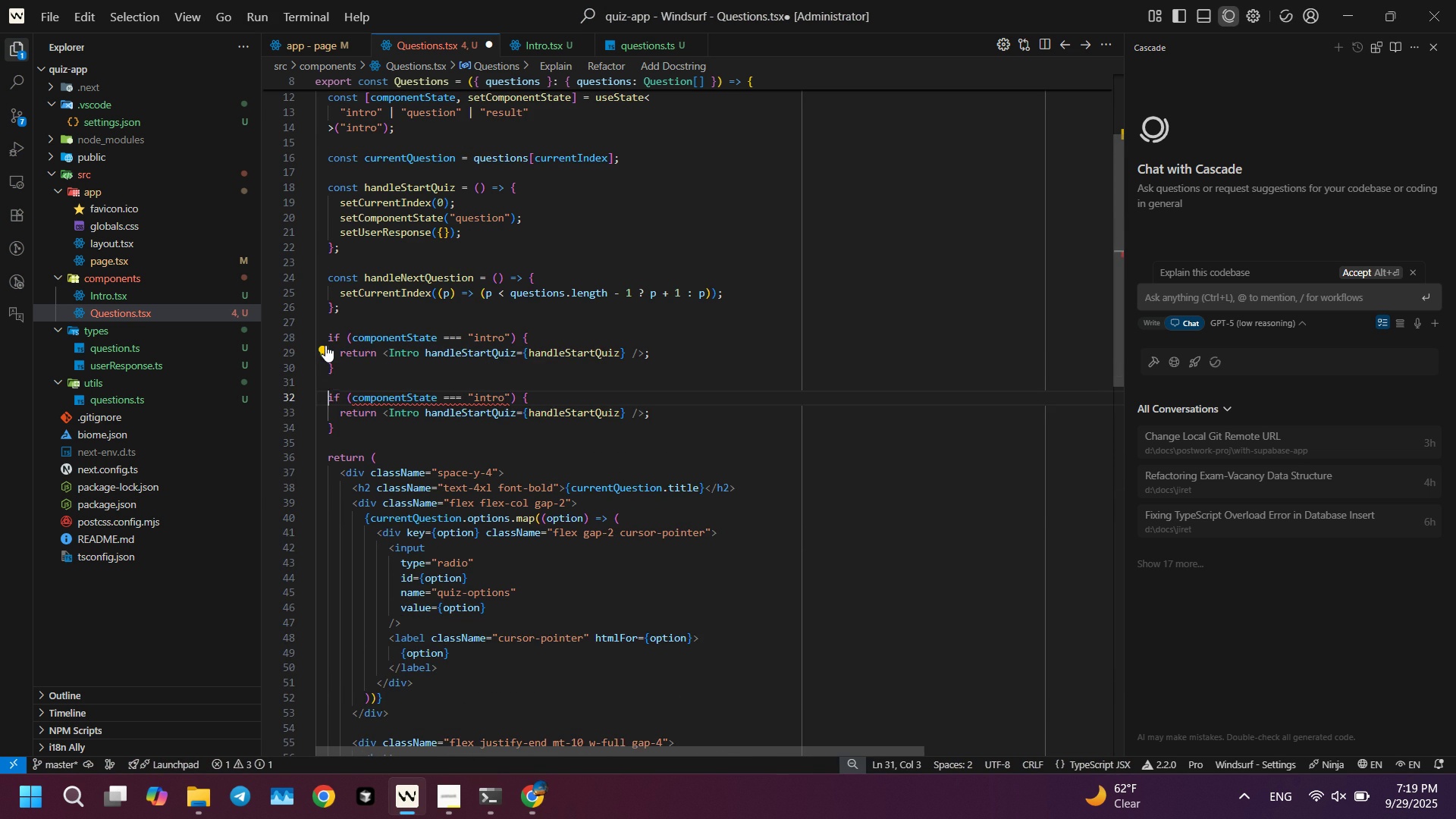 
key(ArrowDown)